 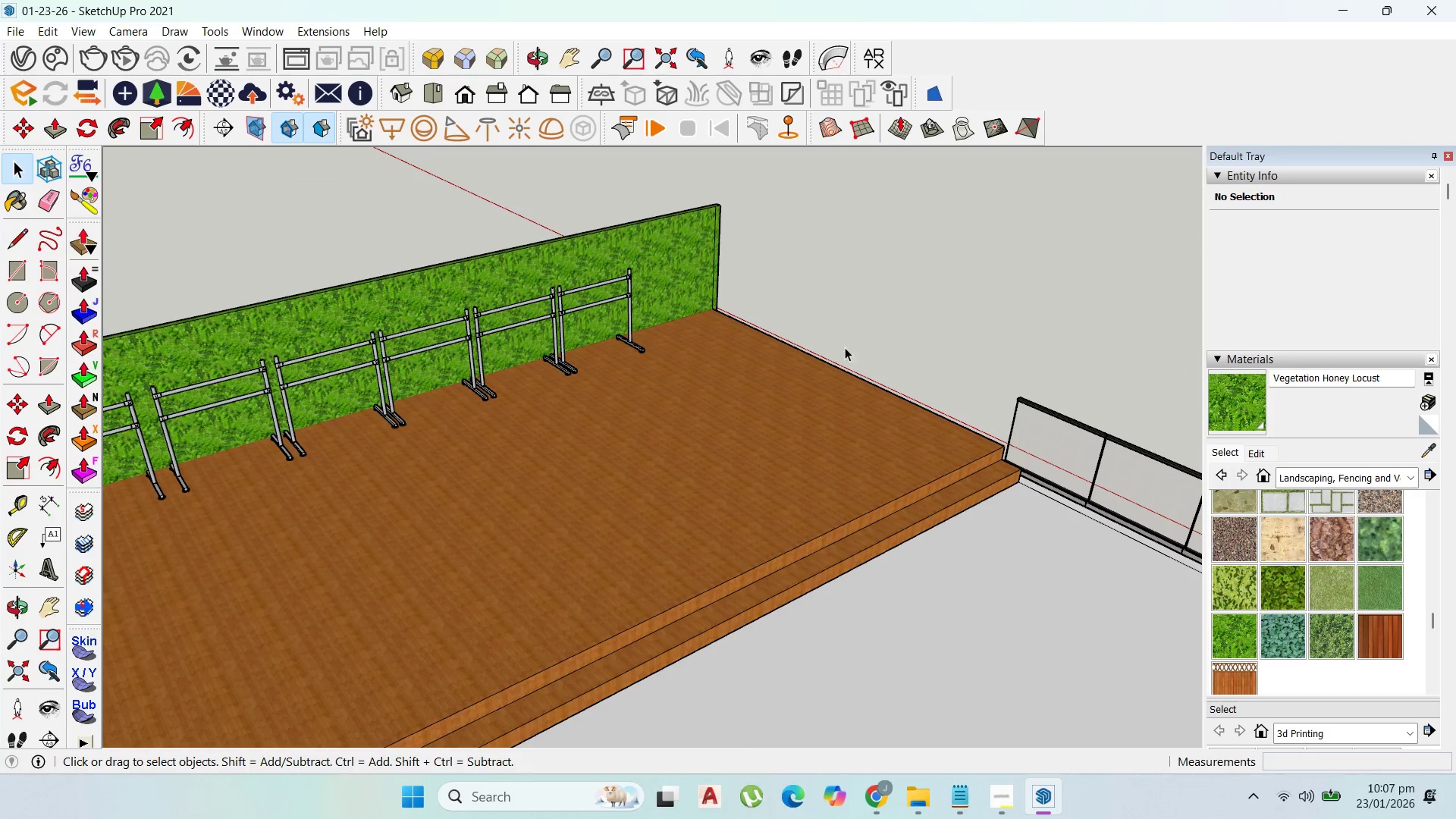 
scroll: coordinate [758, 548], scroll_direction: up, amount: 12.0
 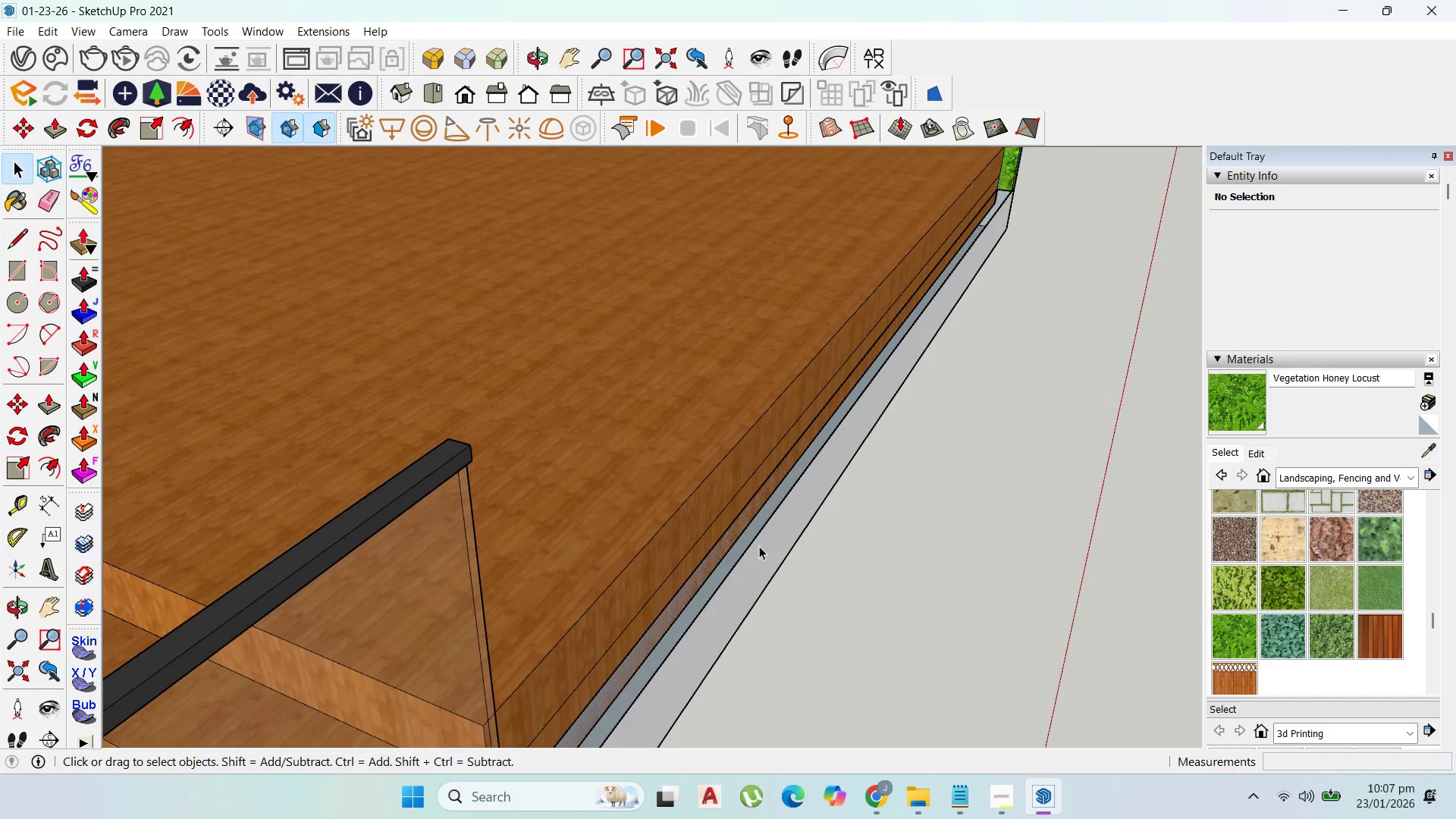 
triple_click([759, 544])
 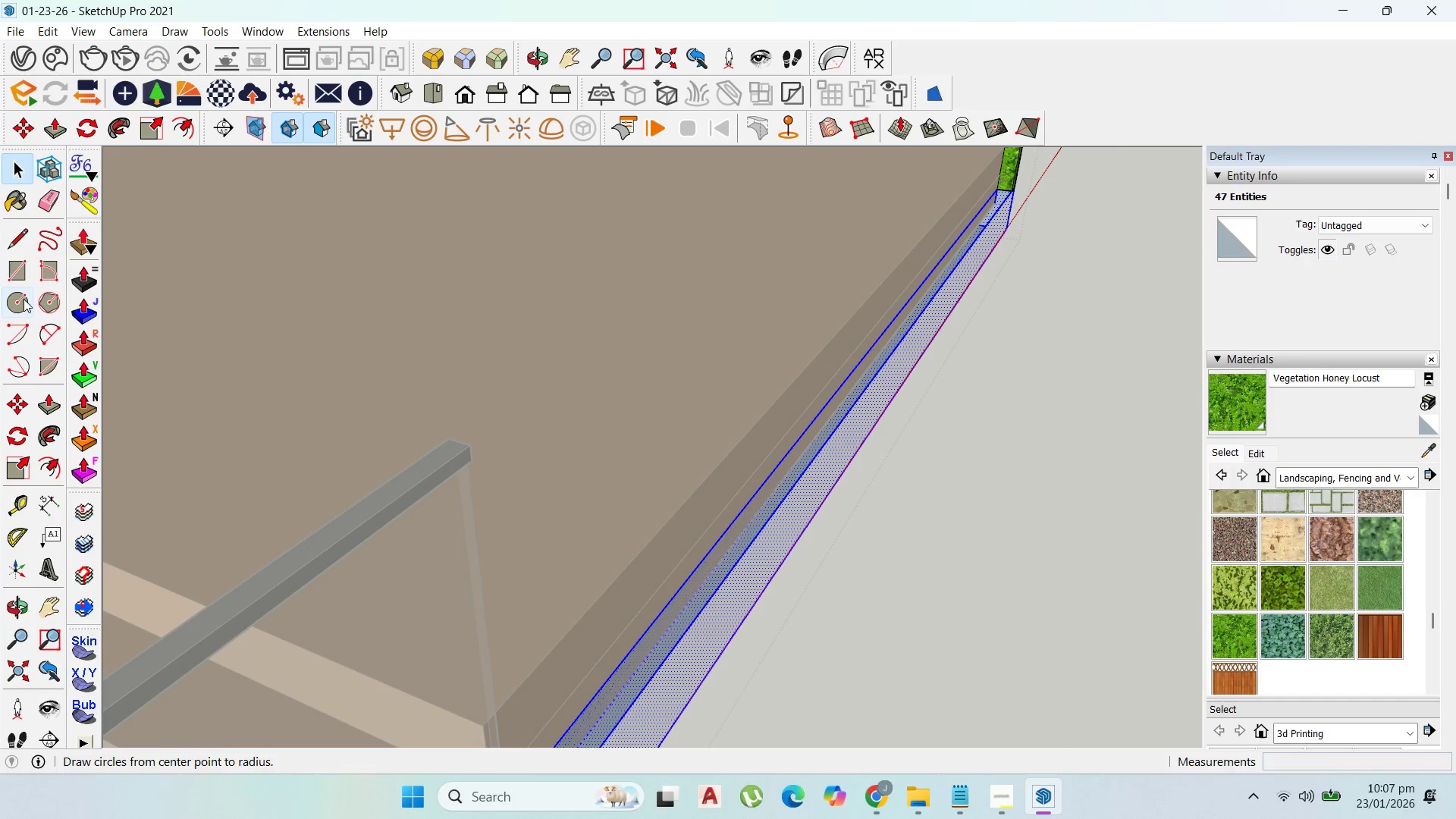 
left_click([19, 232])
 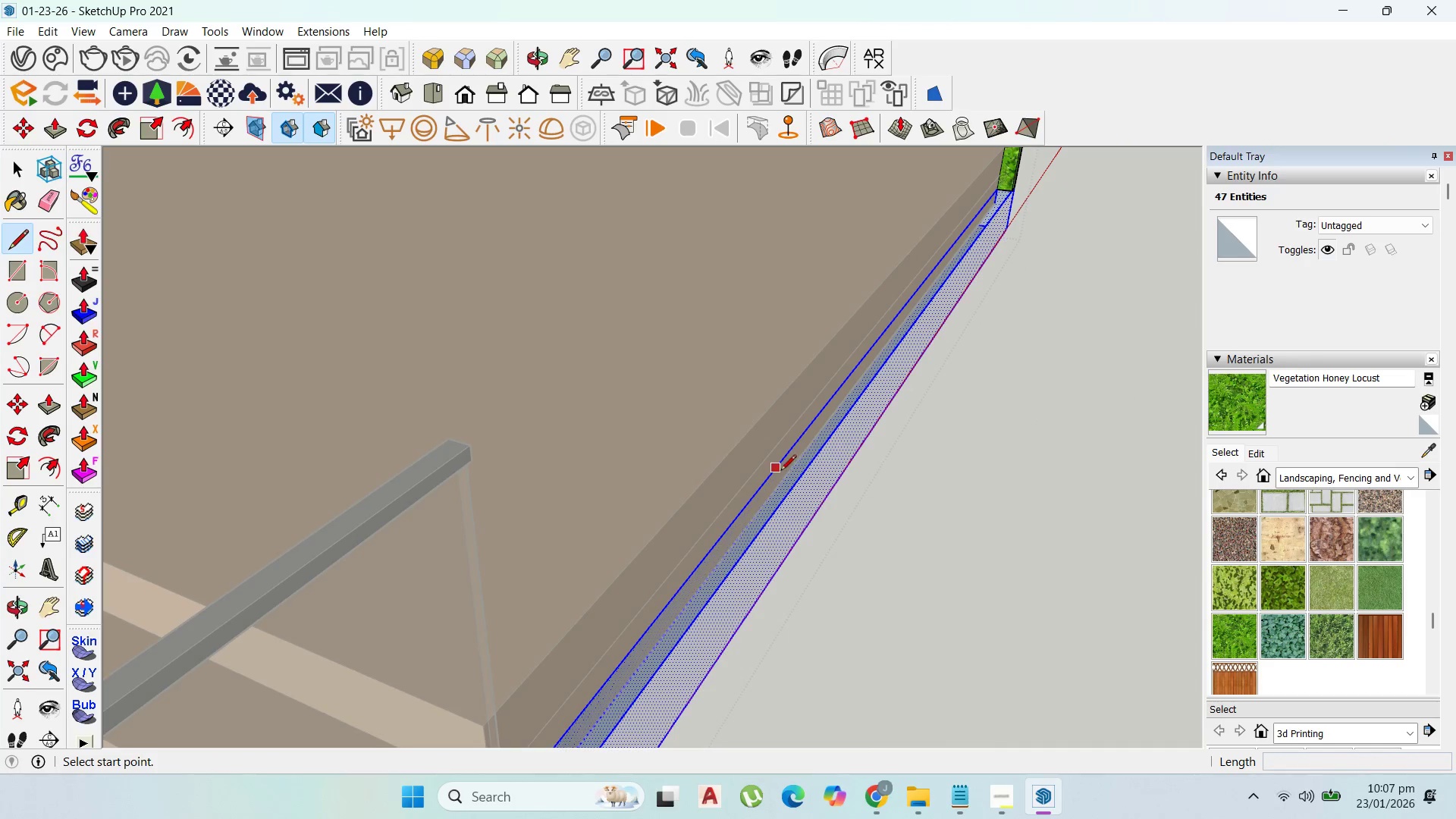 
left_click([778, 471])
 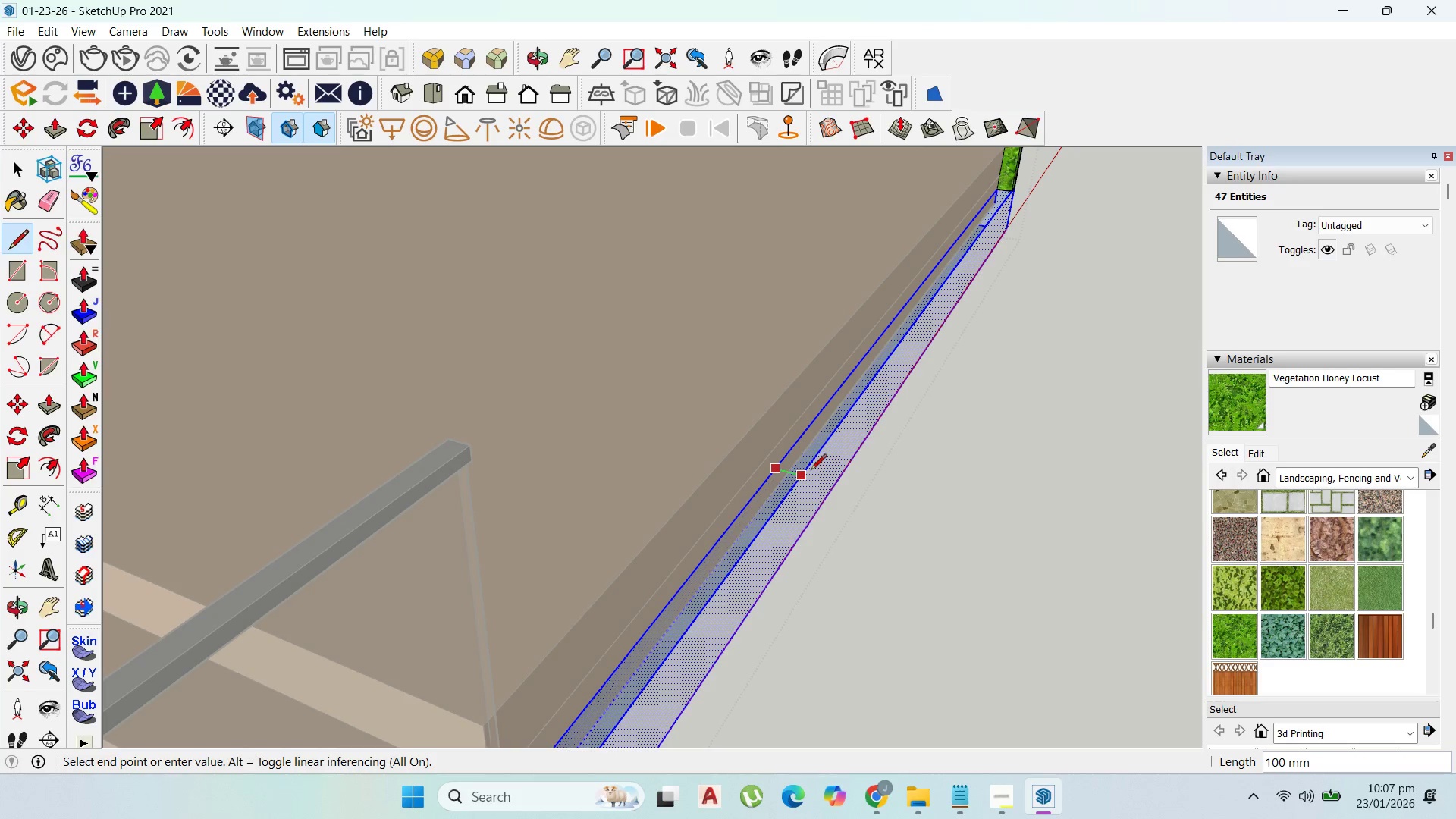 
left_click([811, 471])
 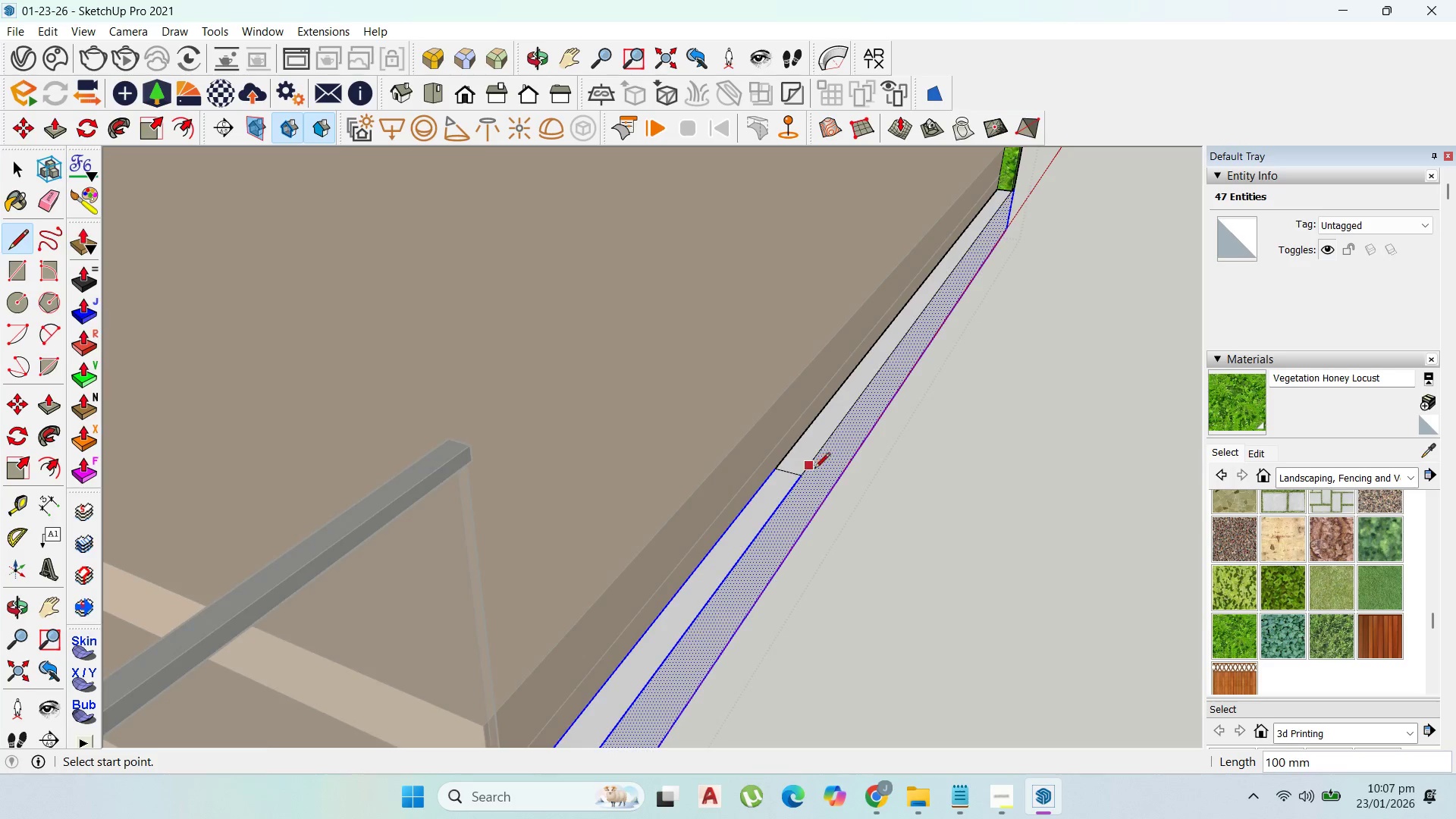 
scroll: coordinate [855, 466], scroll_direction: down, amount: 9.0
 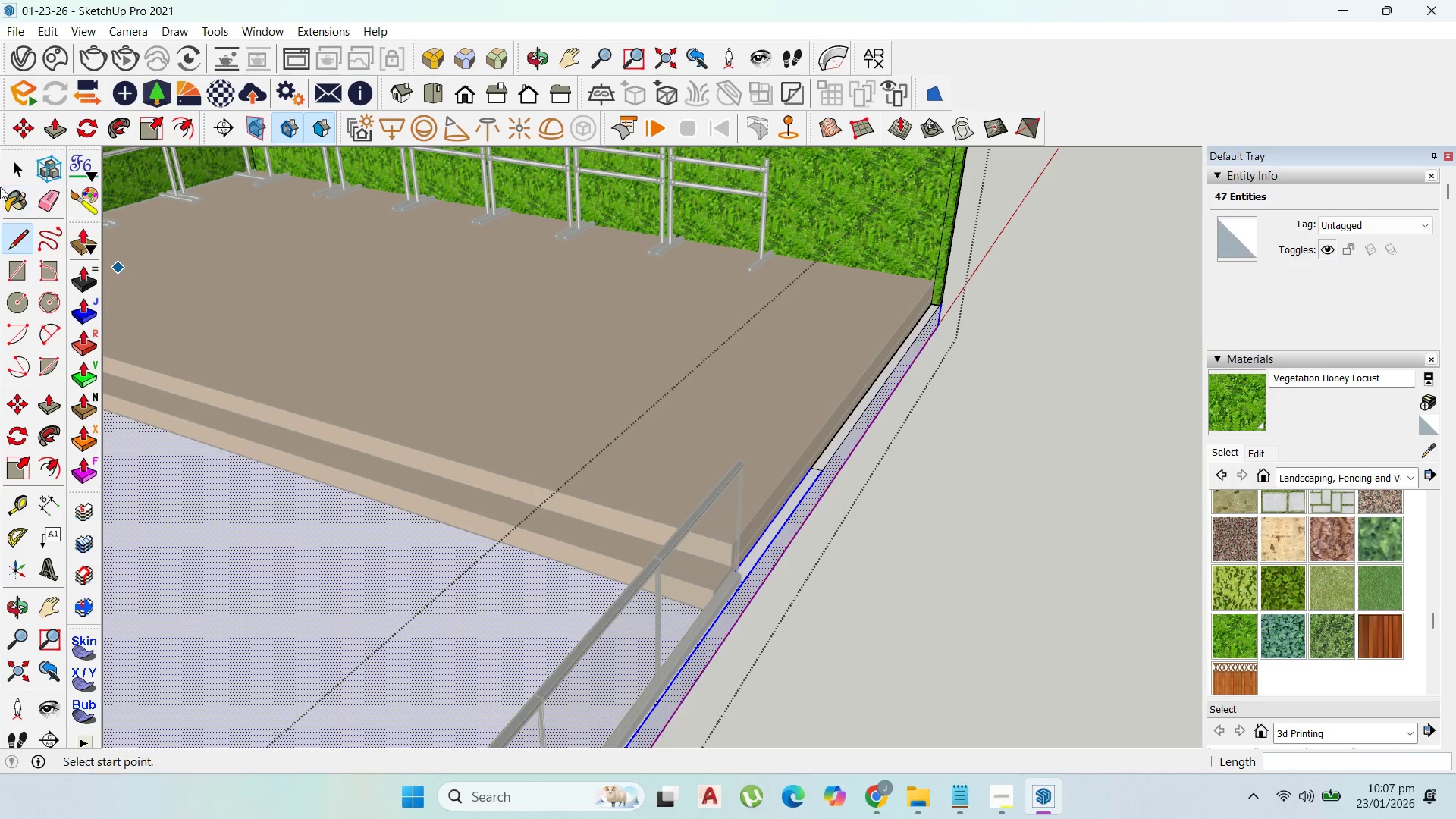 
left_click_drag(start_coordinate=[13, 165], to_coordinate=[17, 165])
 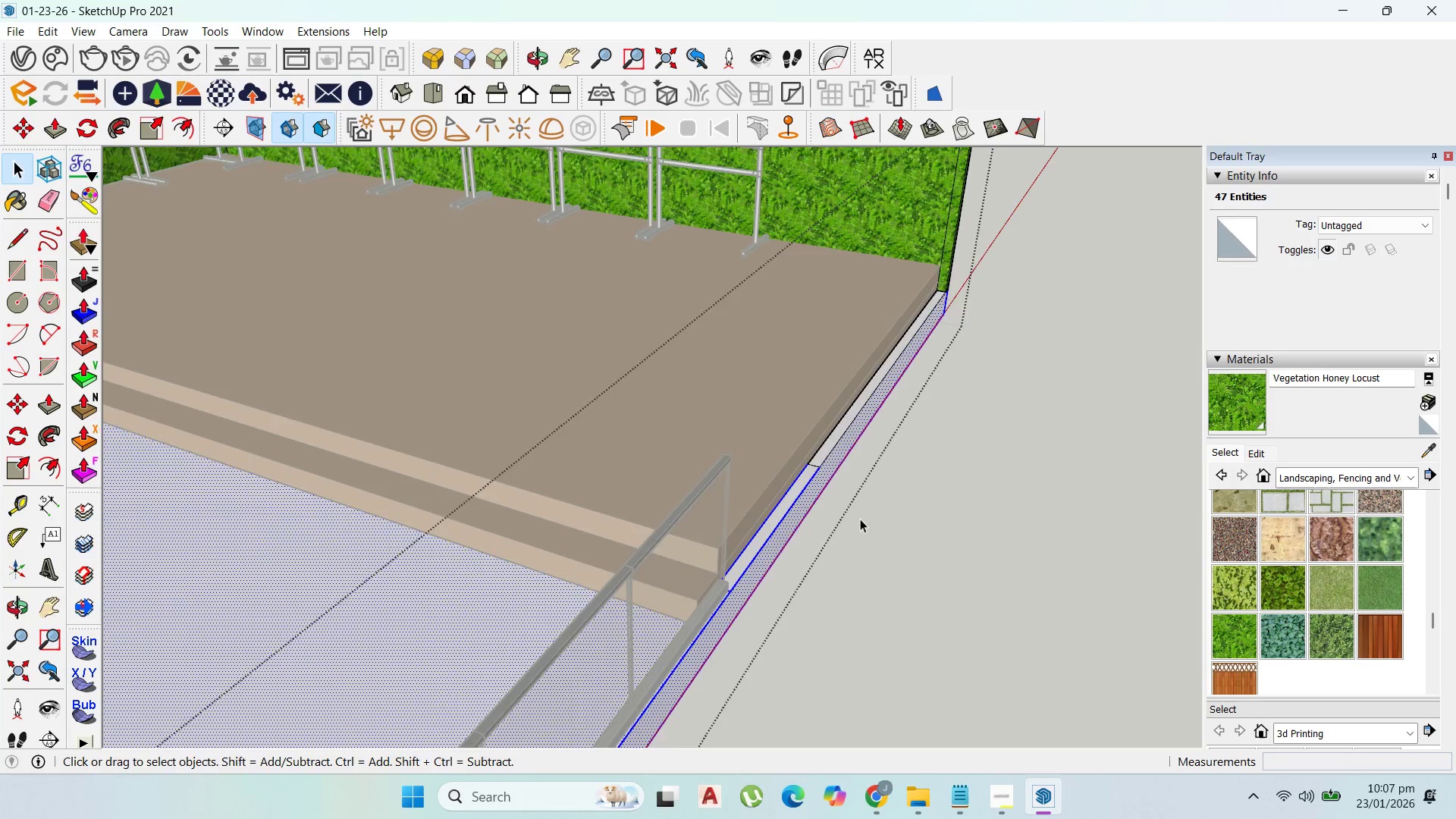 
scroll: coordinate [831, 460], scroll_direction: up, amount: 4.0
 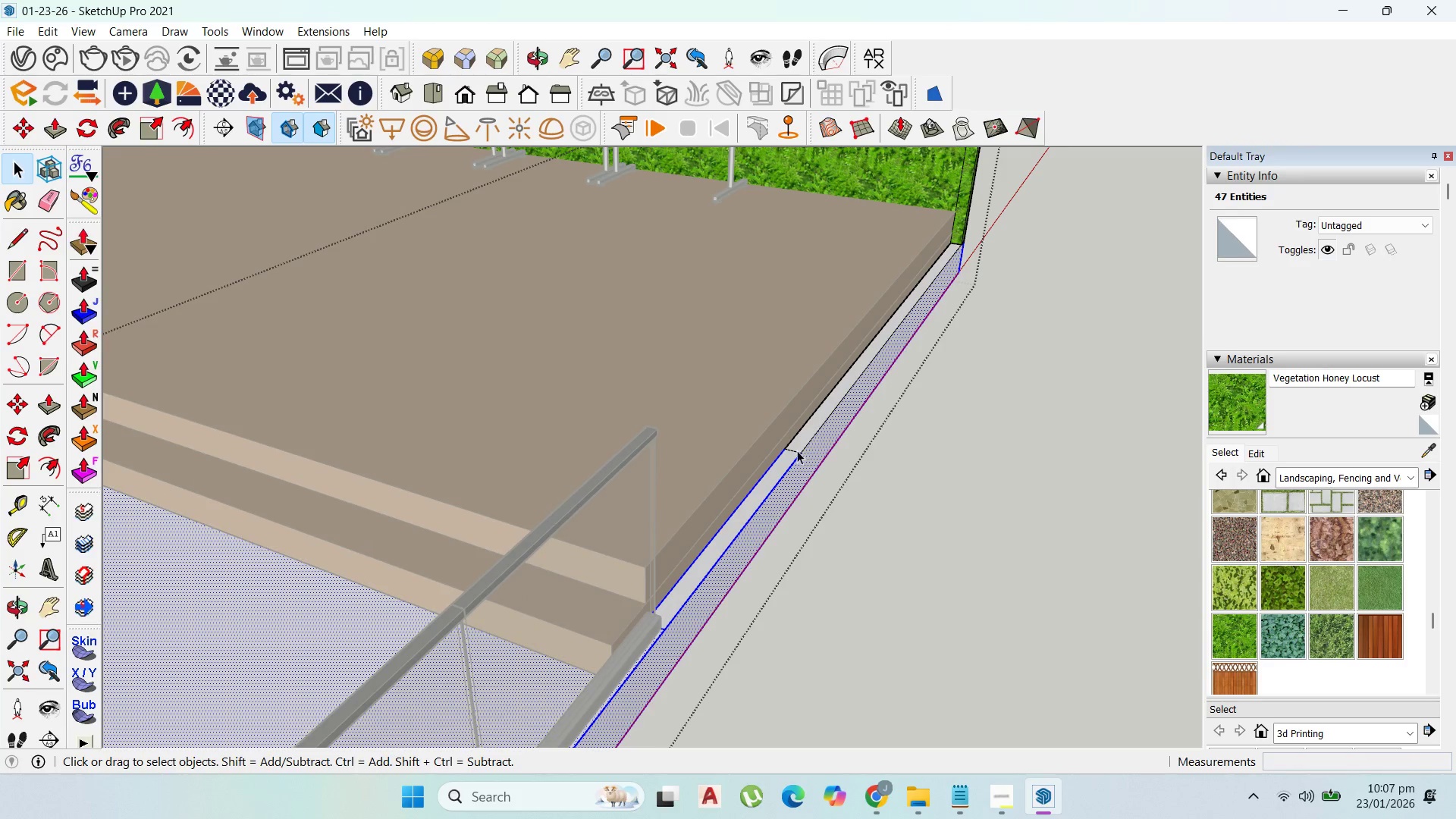 
left_click([795, 450])
 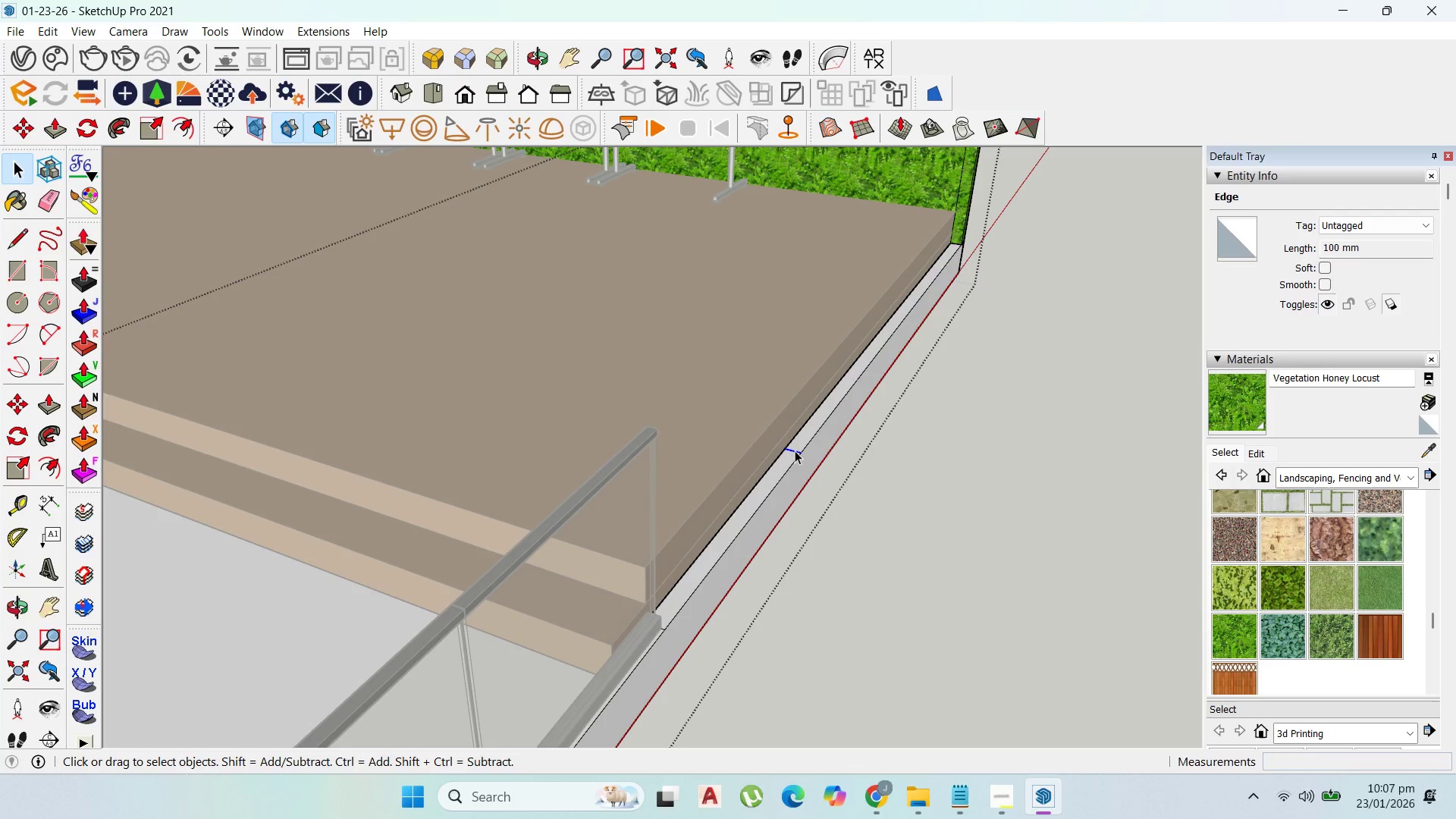 
key(Delete)
 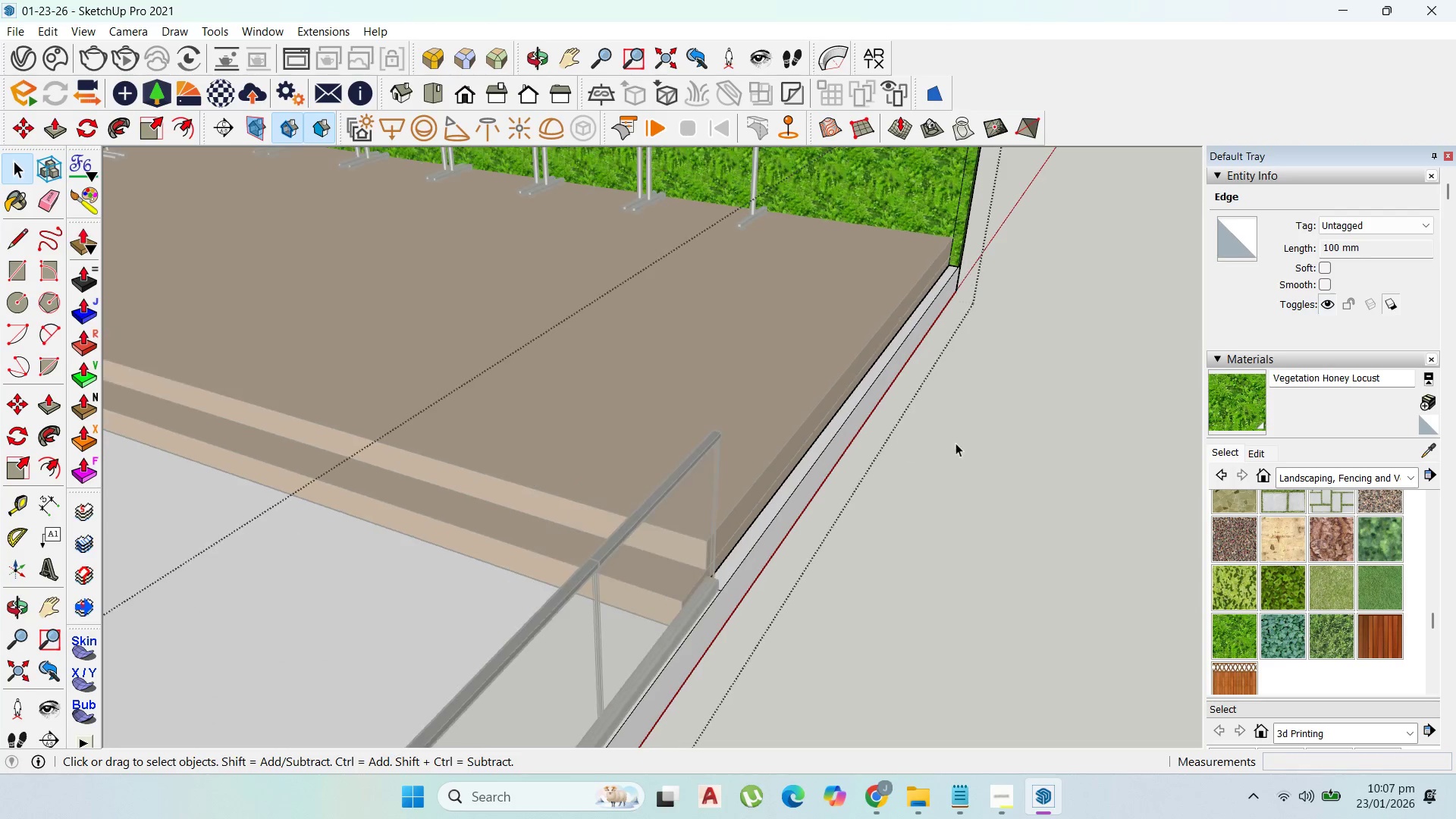 
key(Escape)
 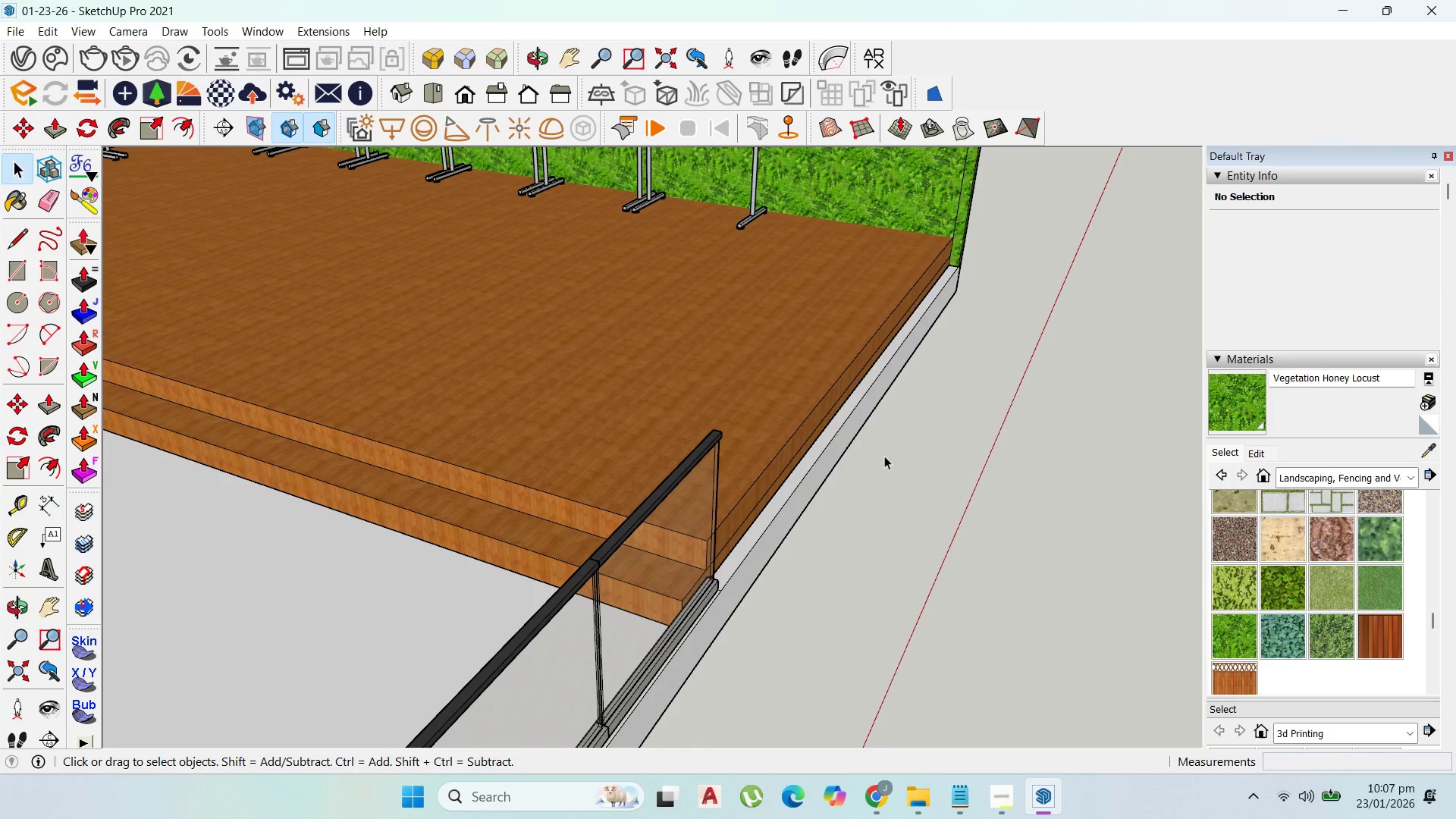 
scroll: coordinate [944, 443], scroll_direction: down, amount: 2.0
 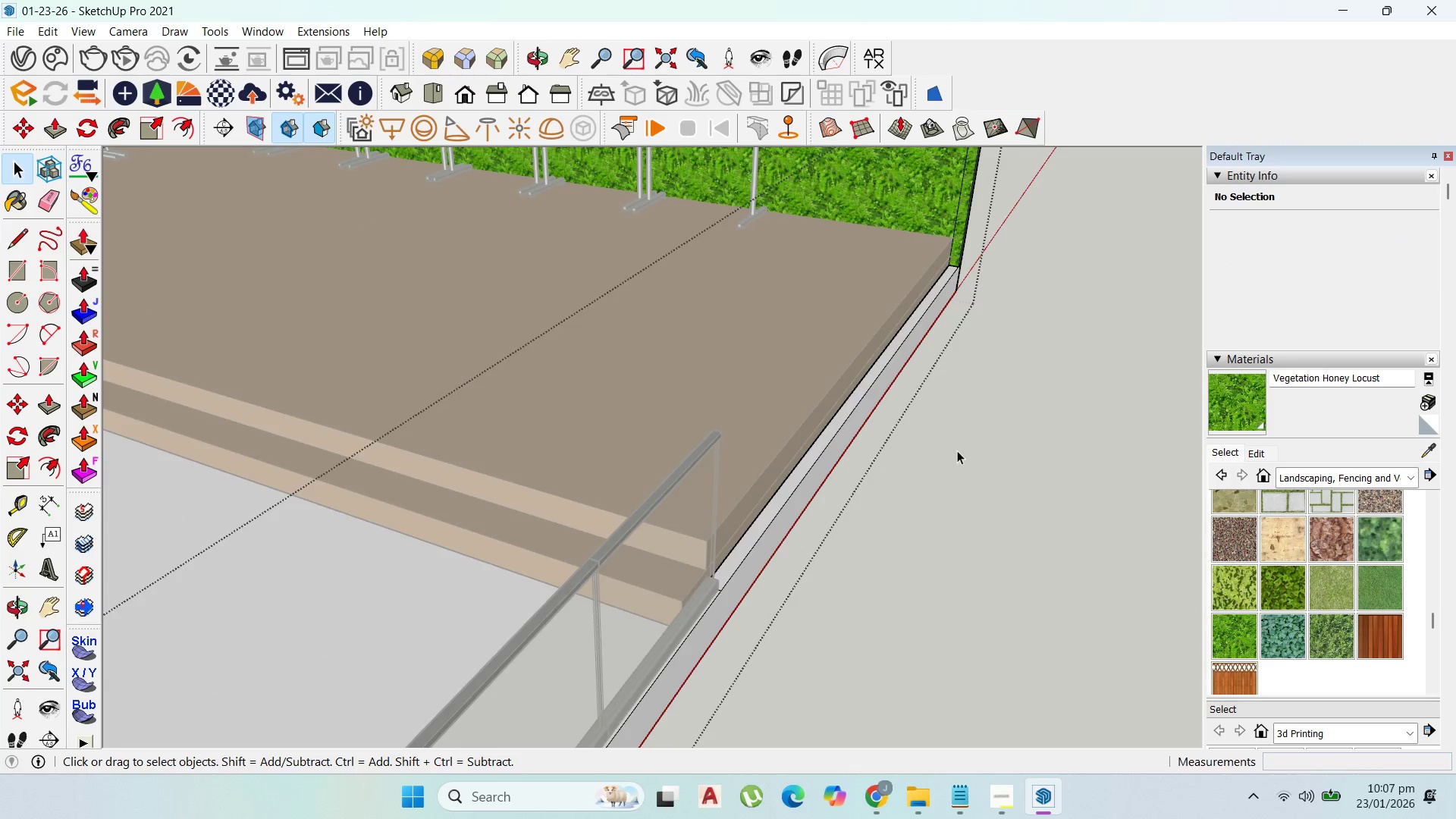 
key(Escape)
 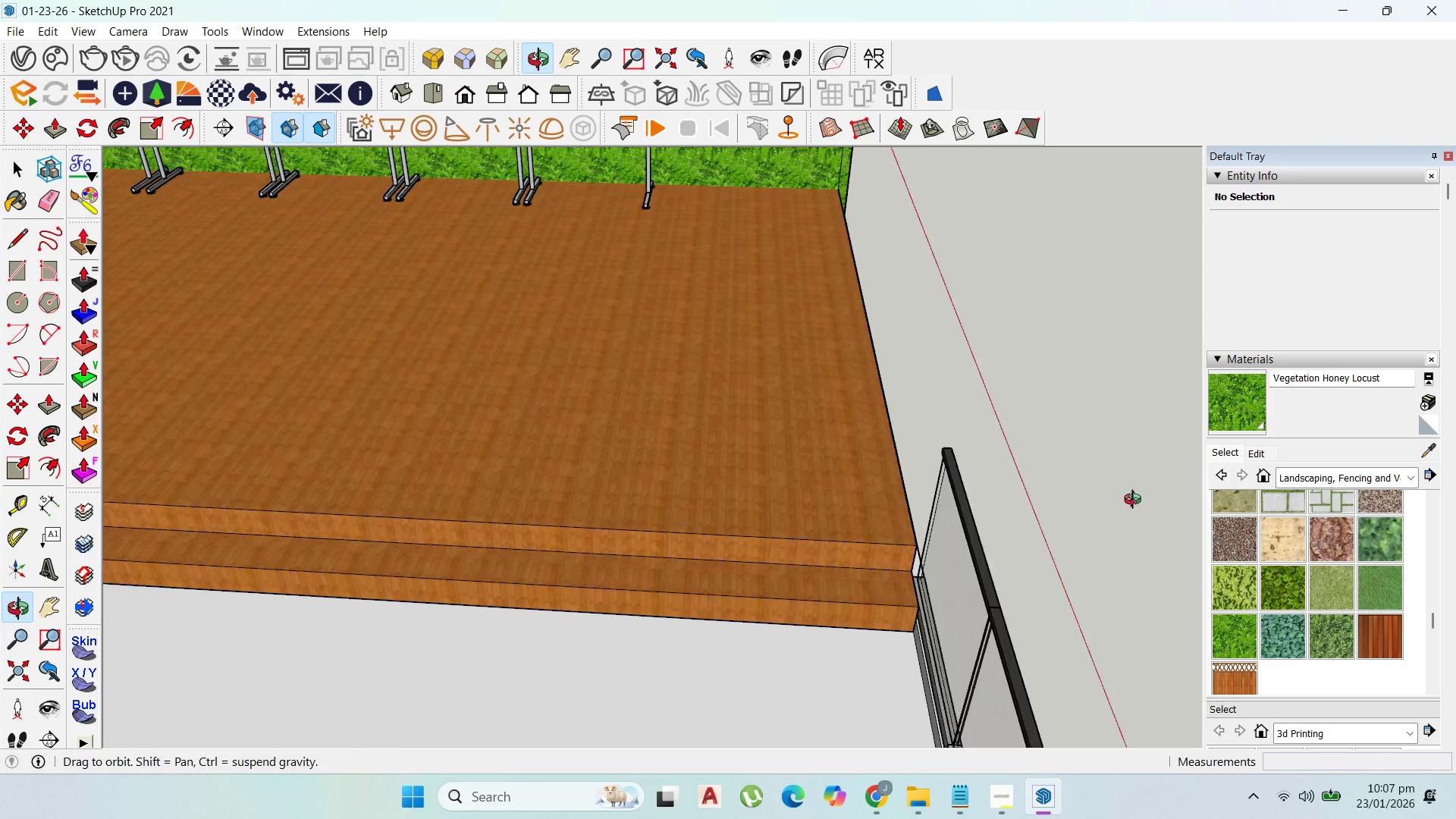 
scroll: coordinate [777, 458], scroll_direction: down, amount: 8.0
 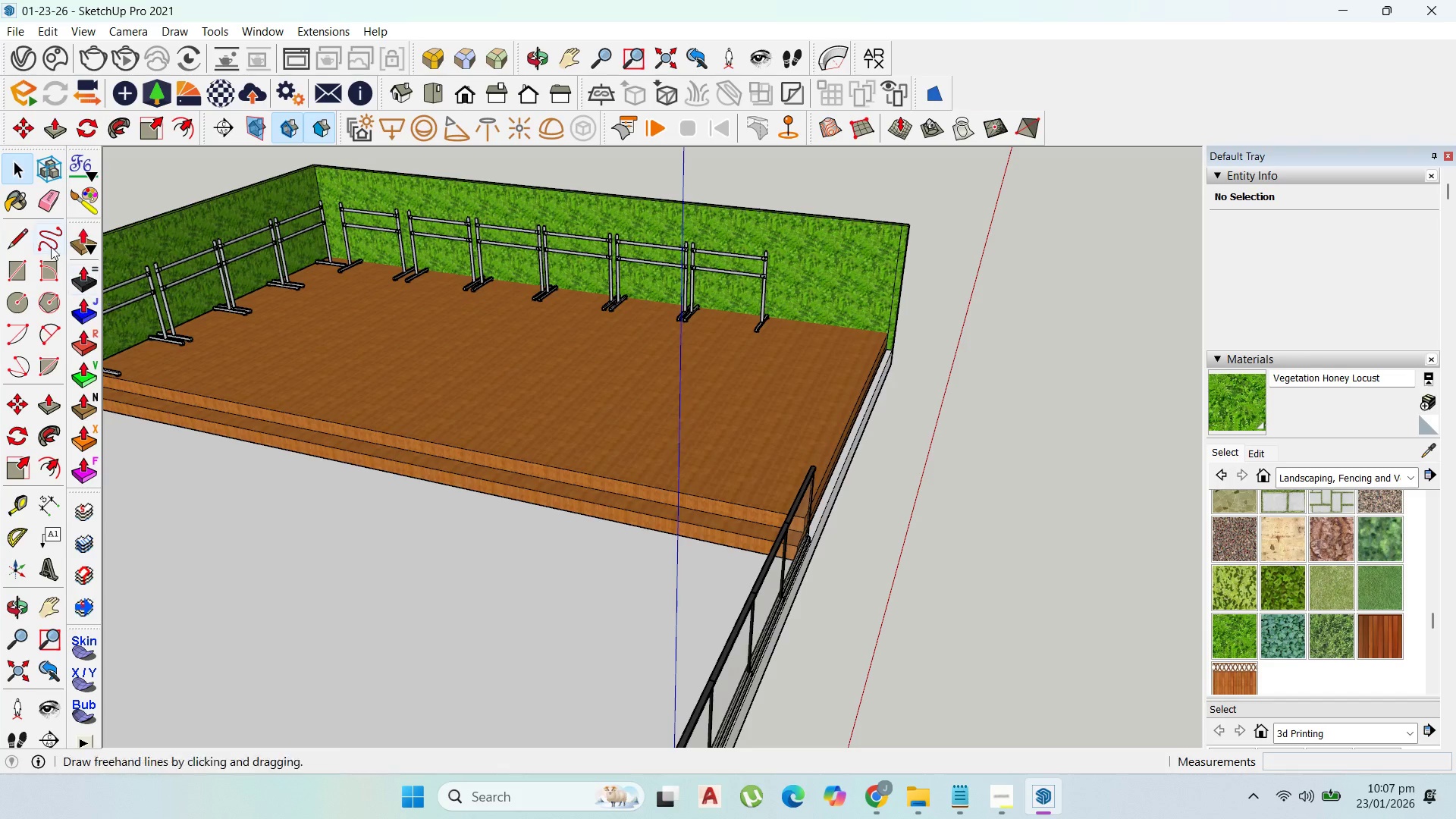 
scroll: coordinate [898, 338], scroll_direction: up, amount: 12.0
 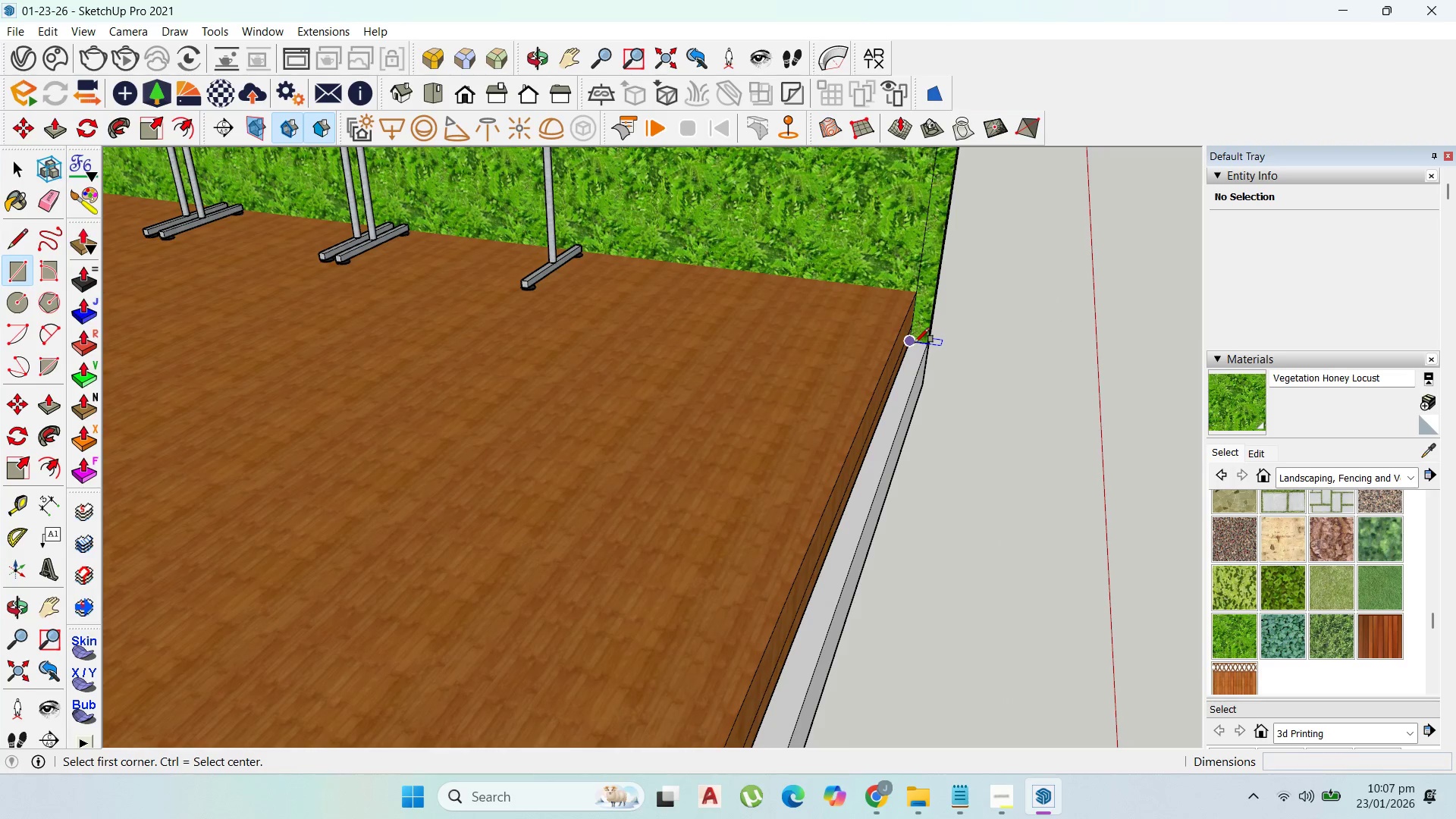 
left_click([914, 344])
 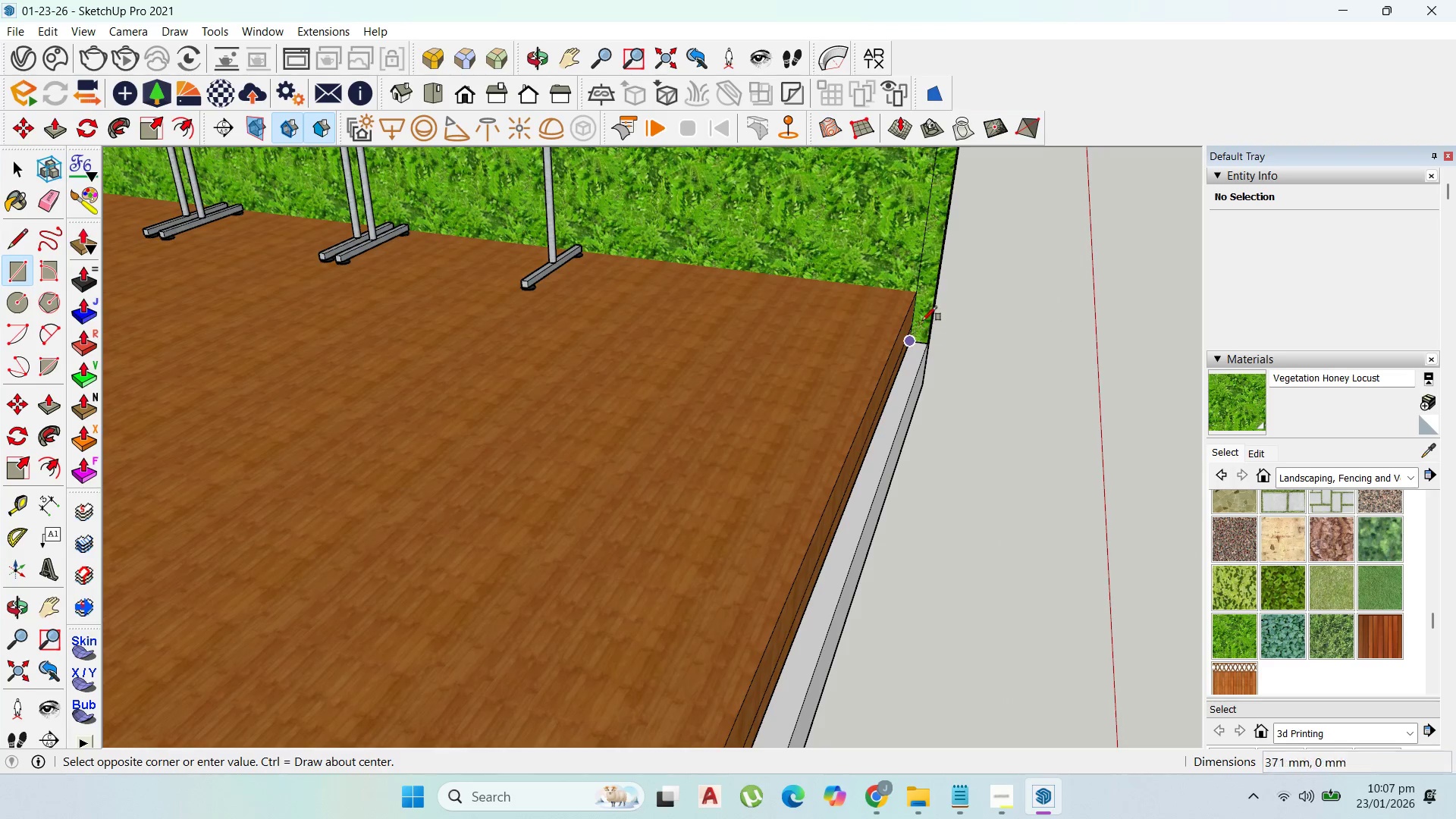 
scroll: coordinate [921, 337], scroll_direction: down, amount: 9.0
 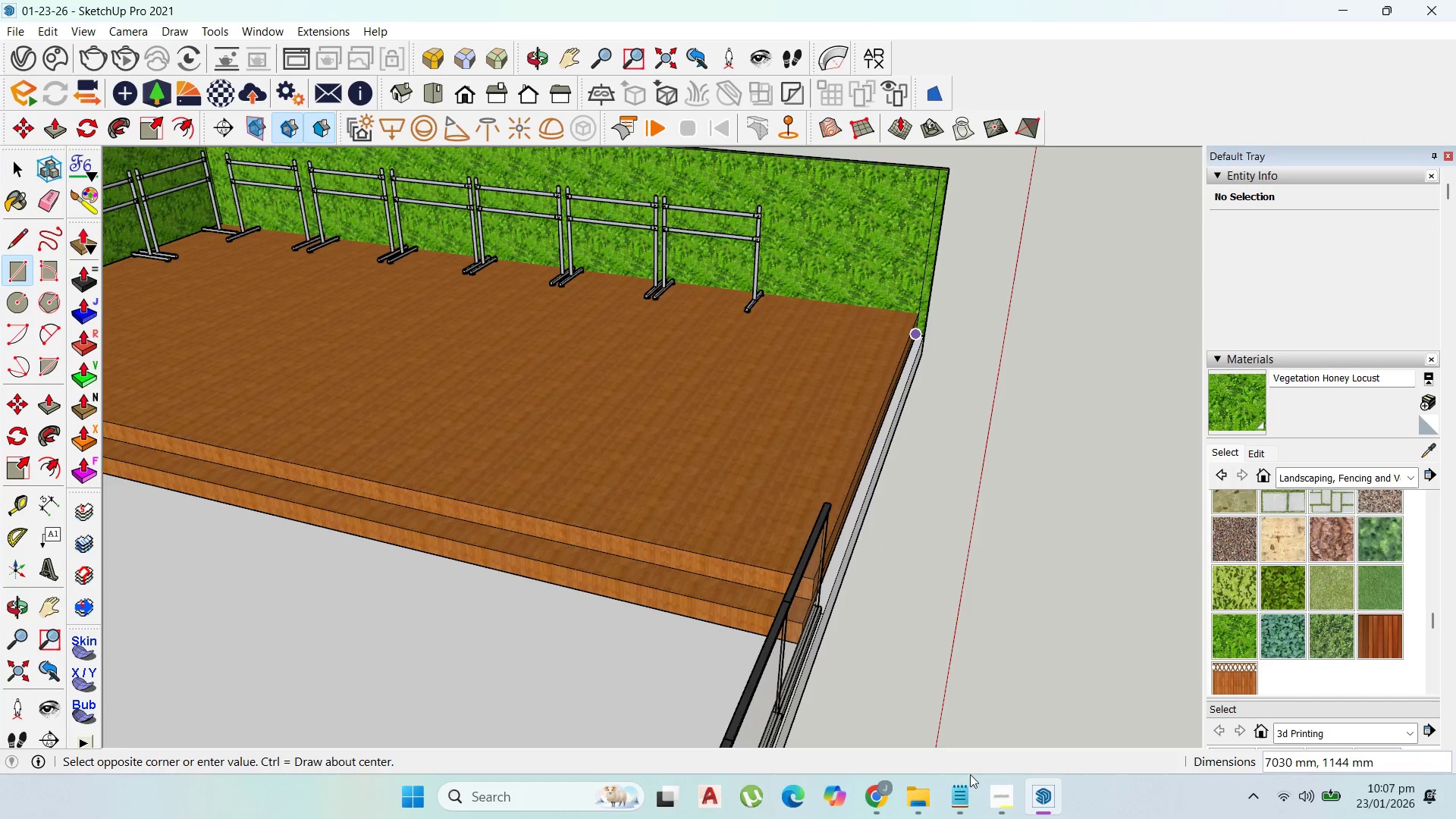 
left_click([998, 795])